 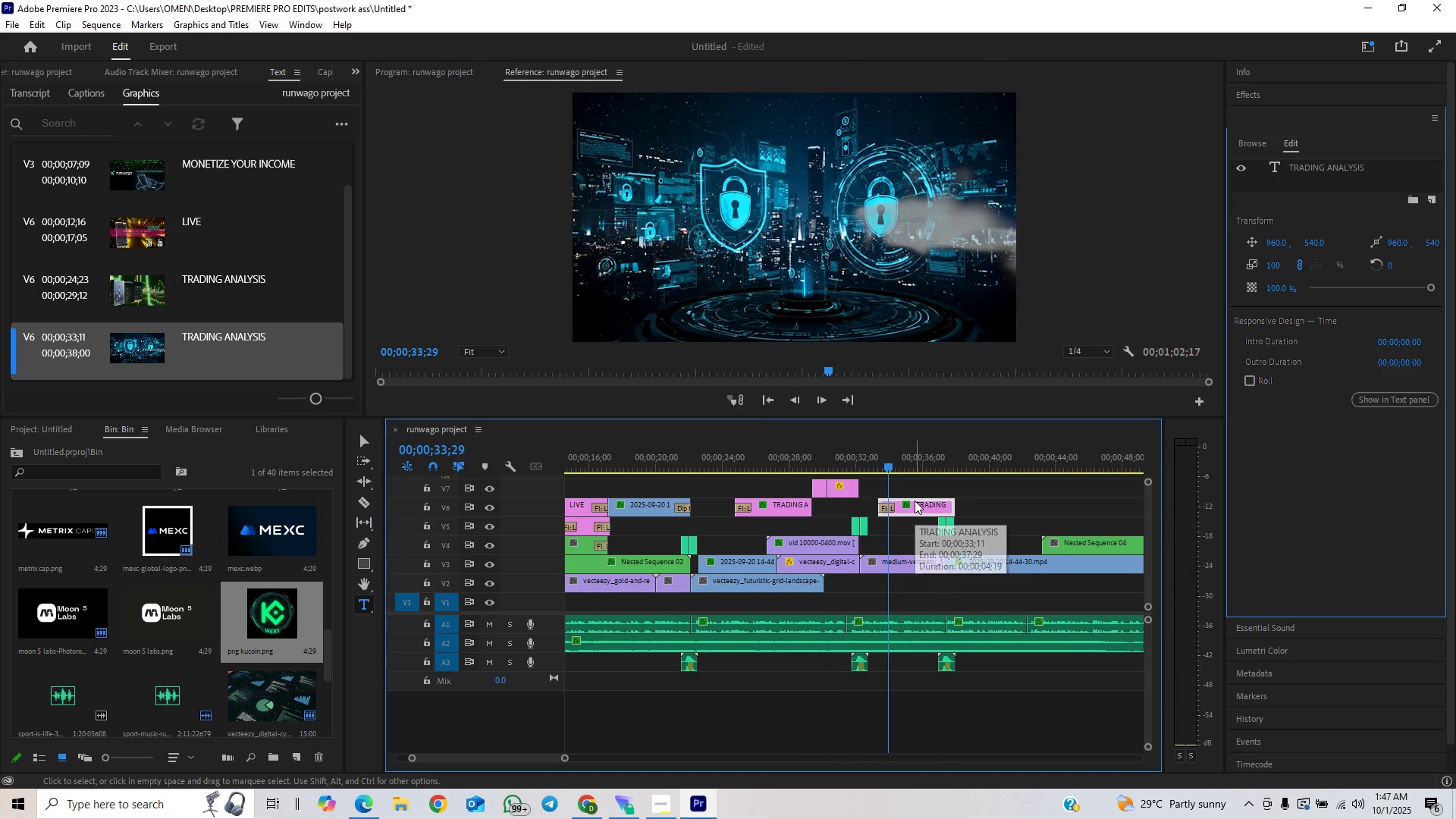 
triple_click([915, 500])
 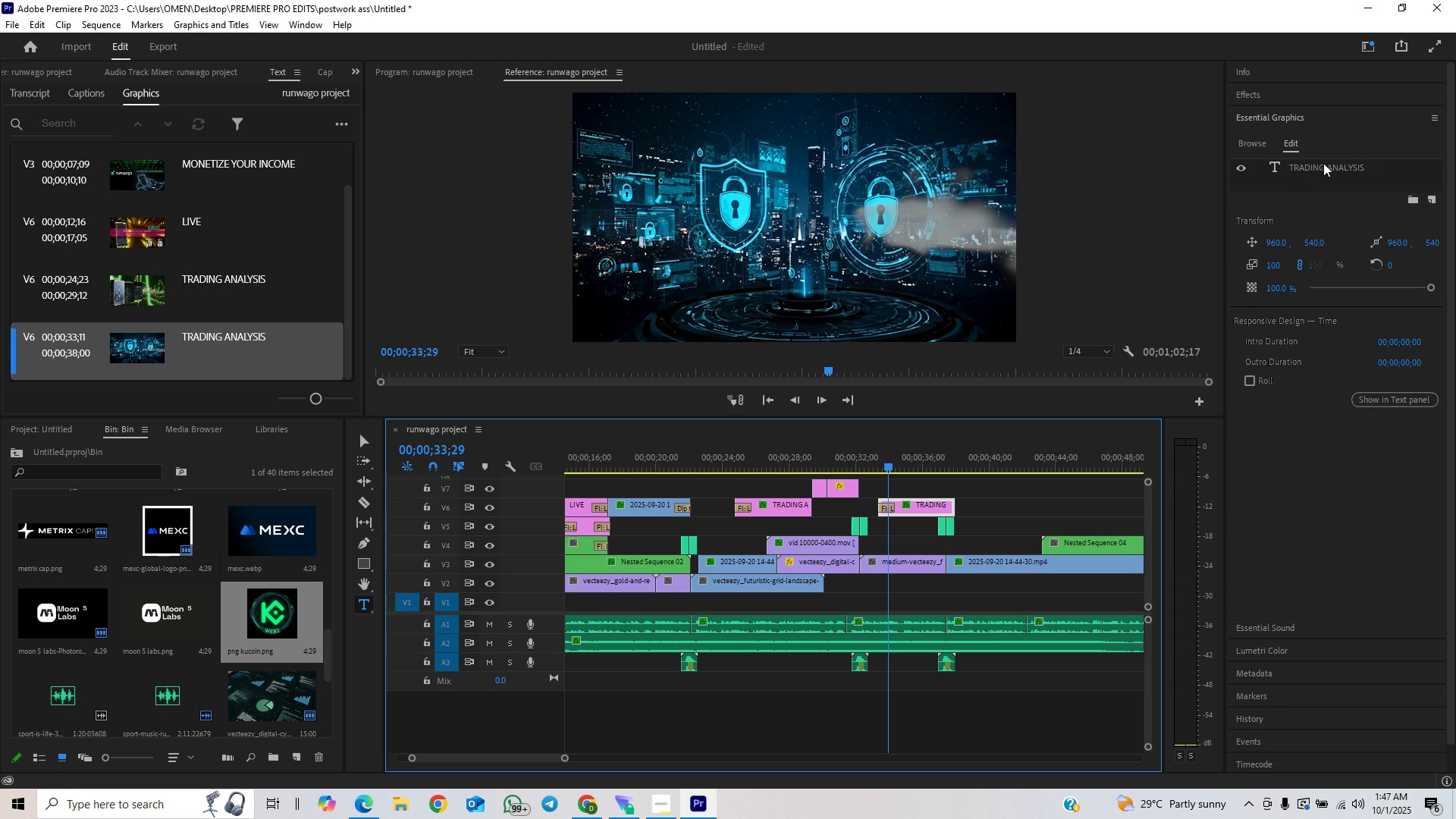 
double_click([1323, 163])
 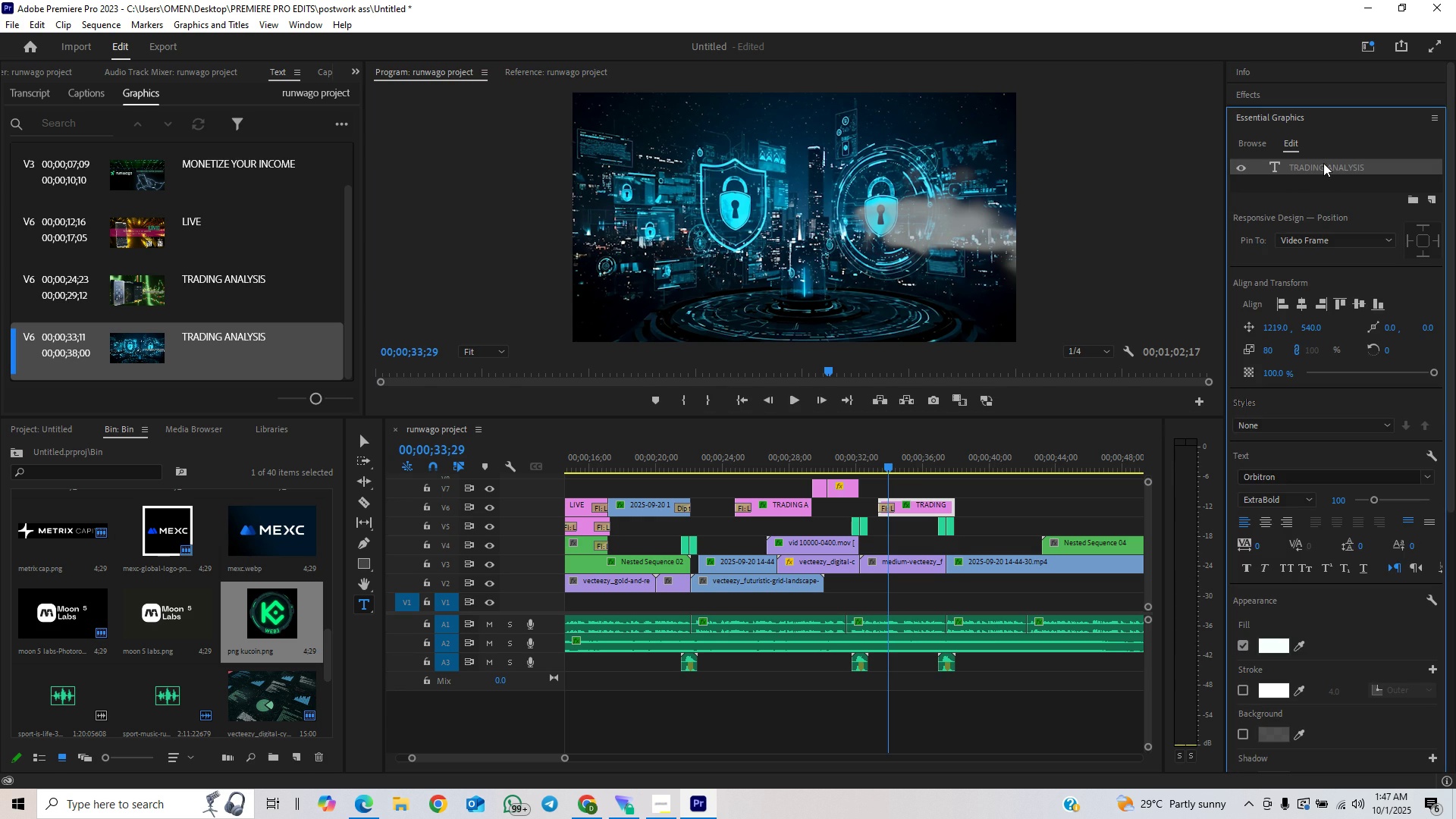 
triple_click([1323, 163])
 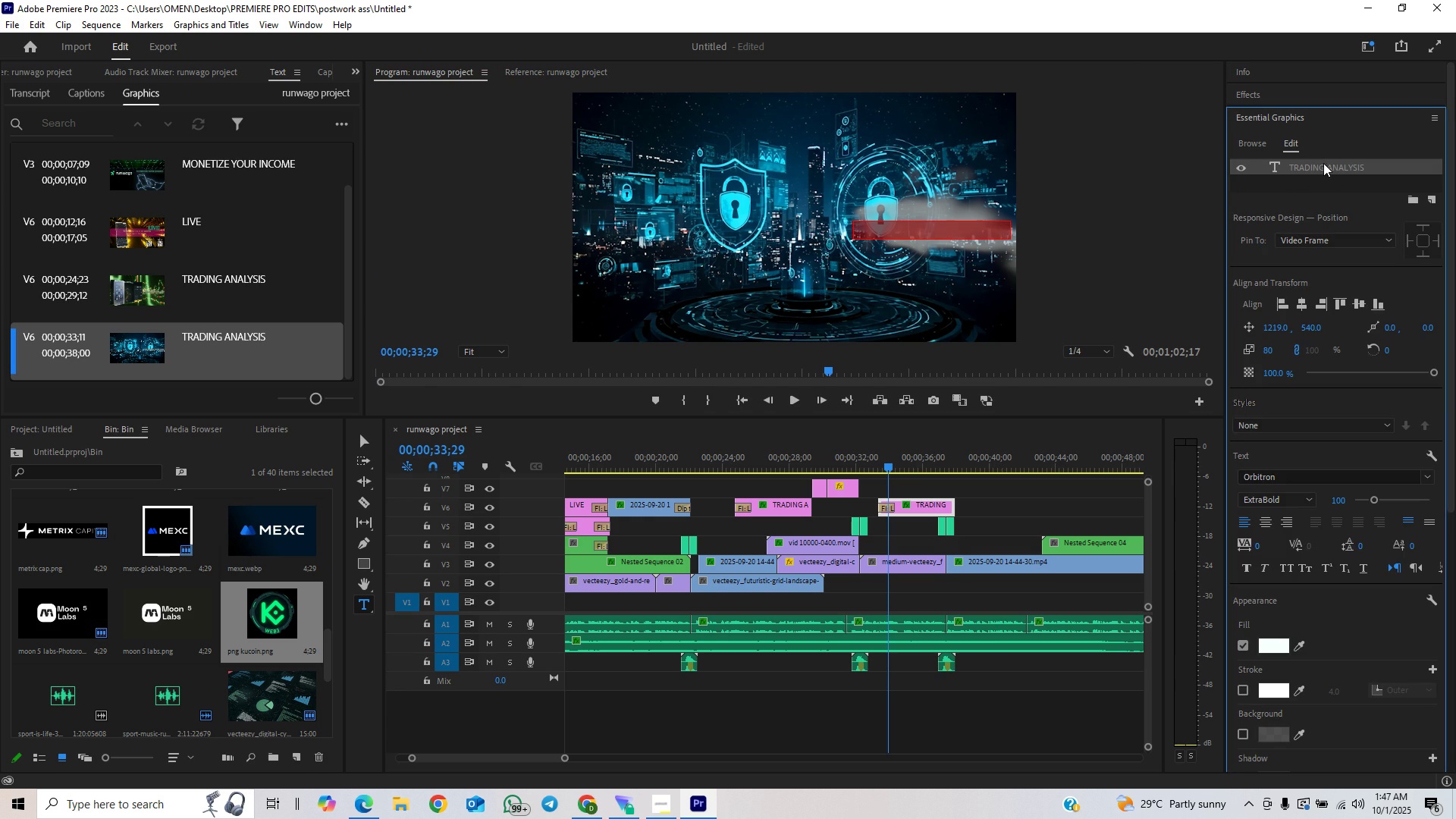 
triple_click([1323, 163])
 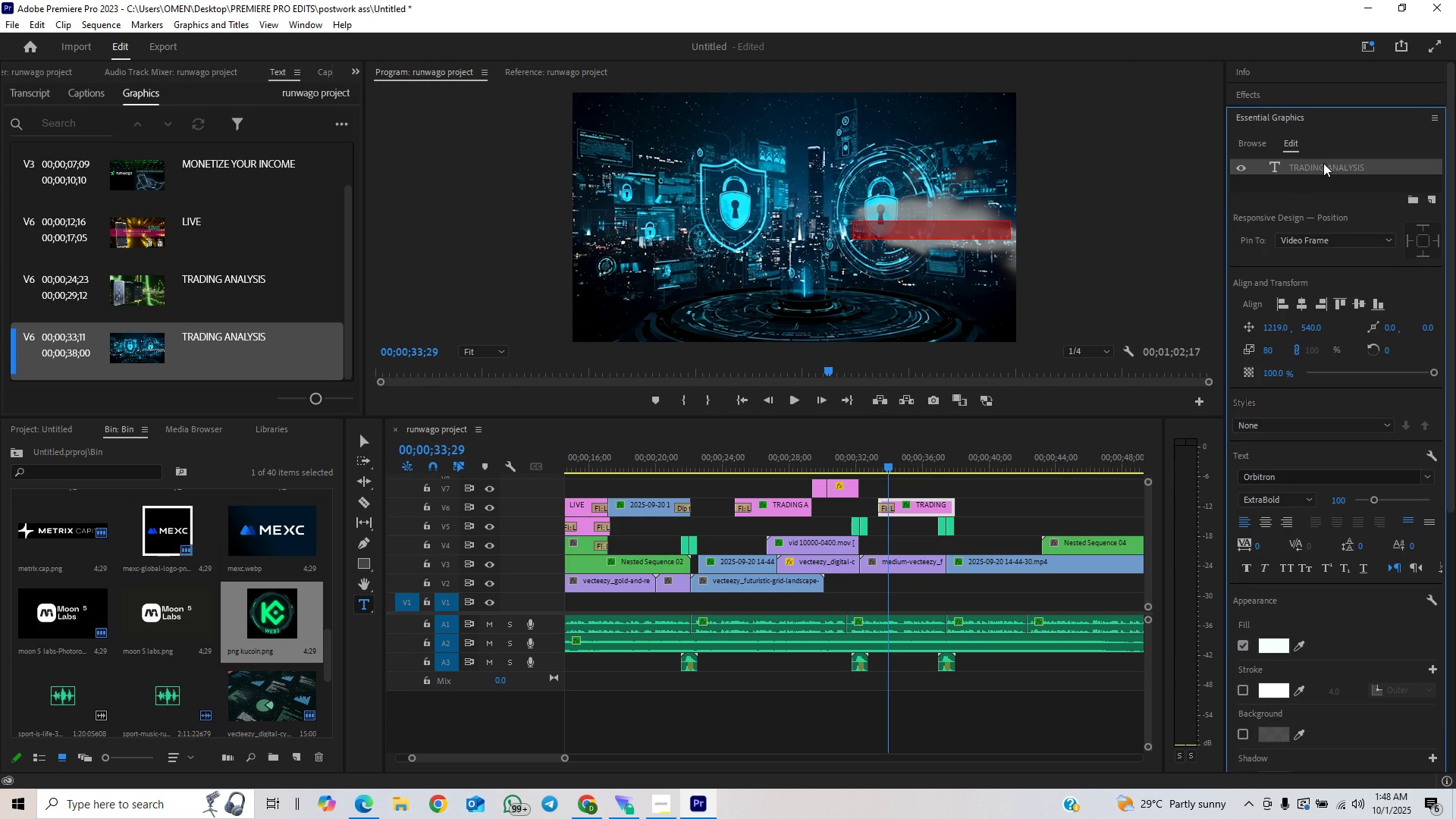 
type(ANTI-CHEAT)
 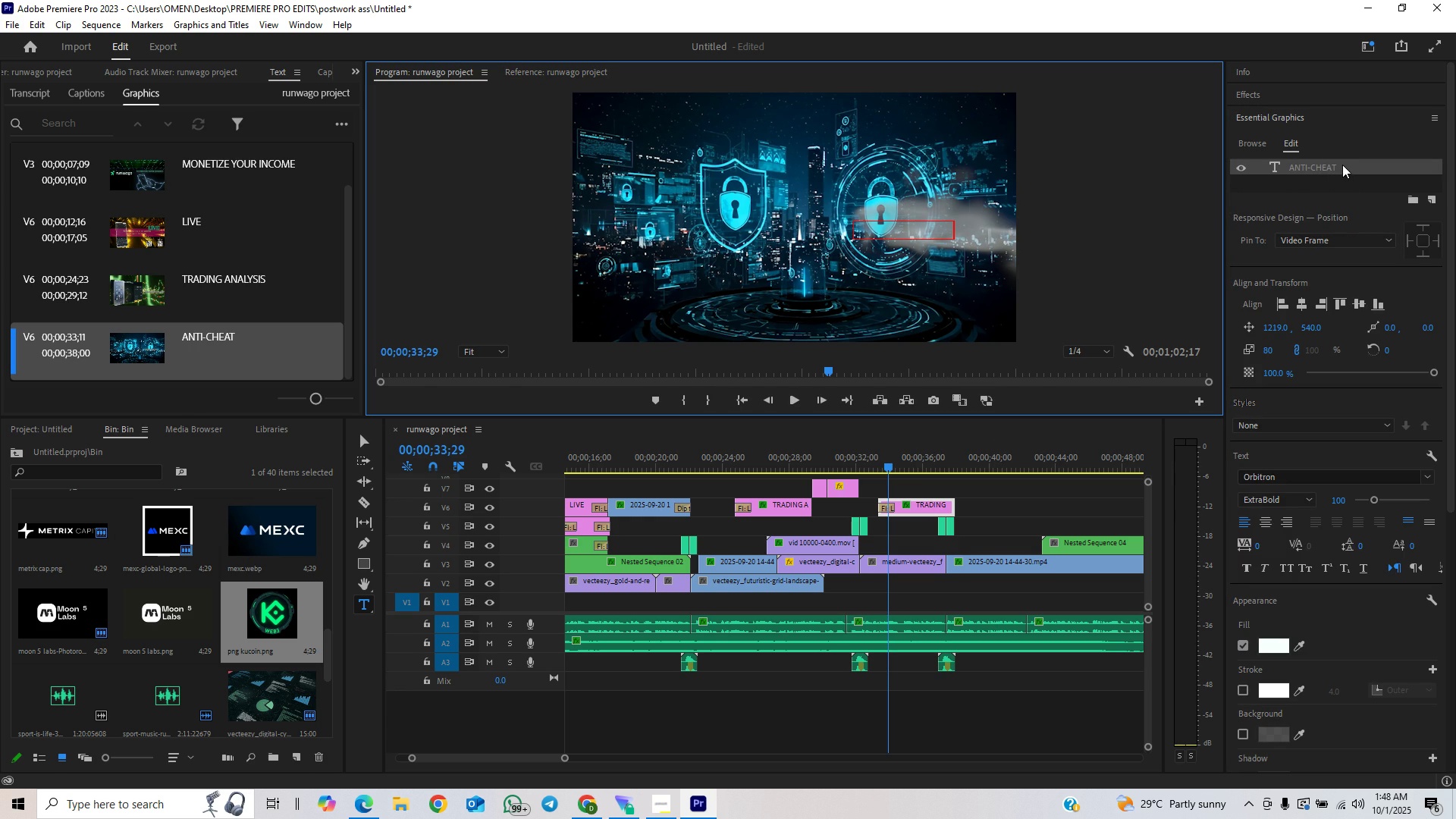 
type( MACHINE LEARNING)
 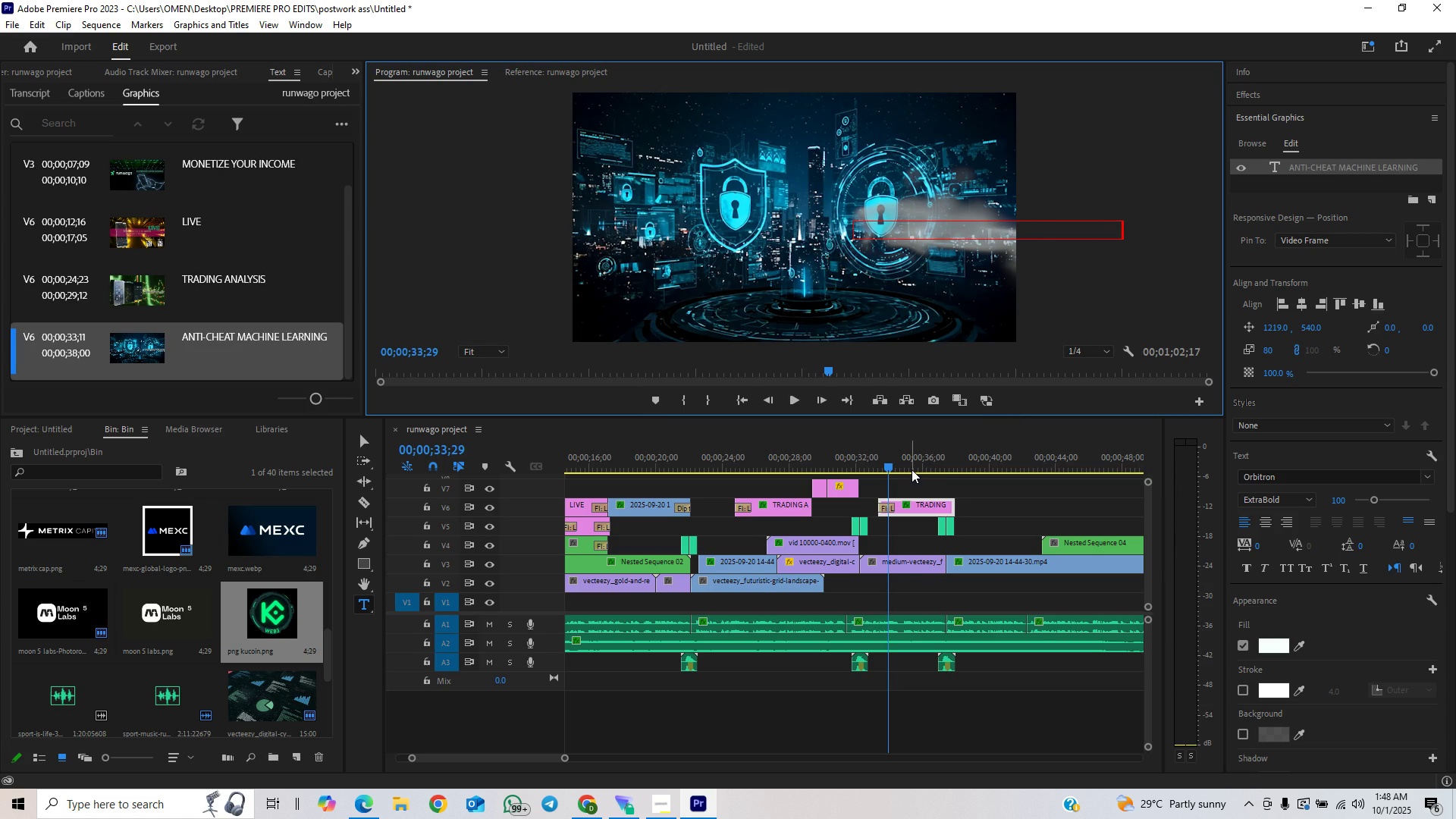 
key(Space)
 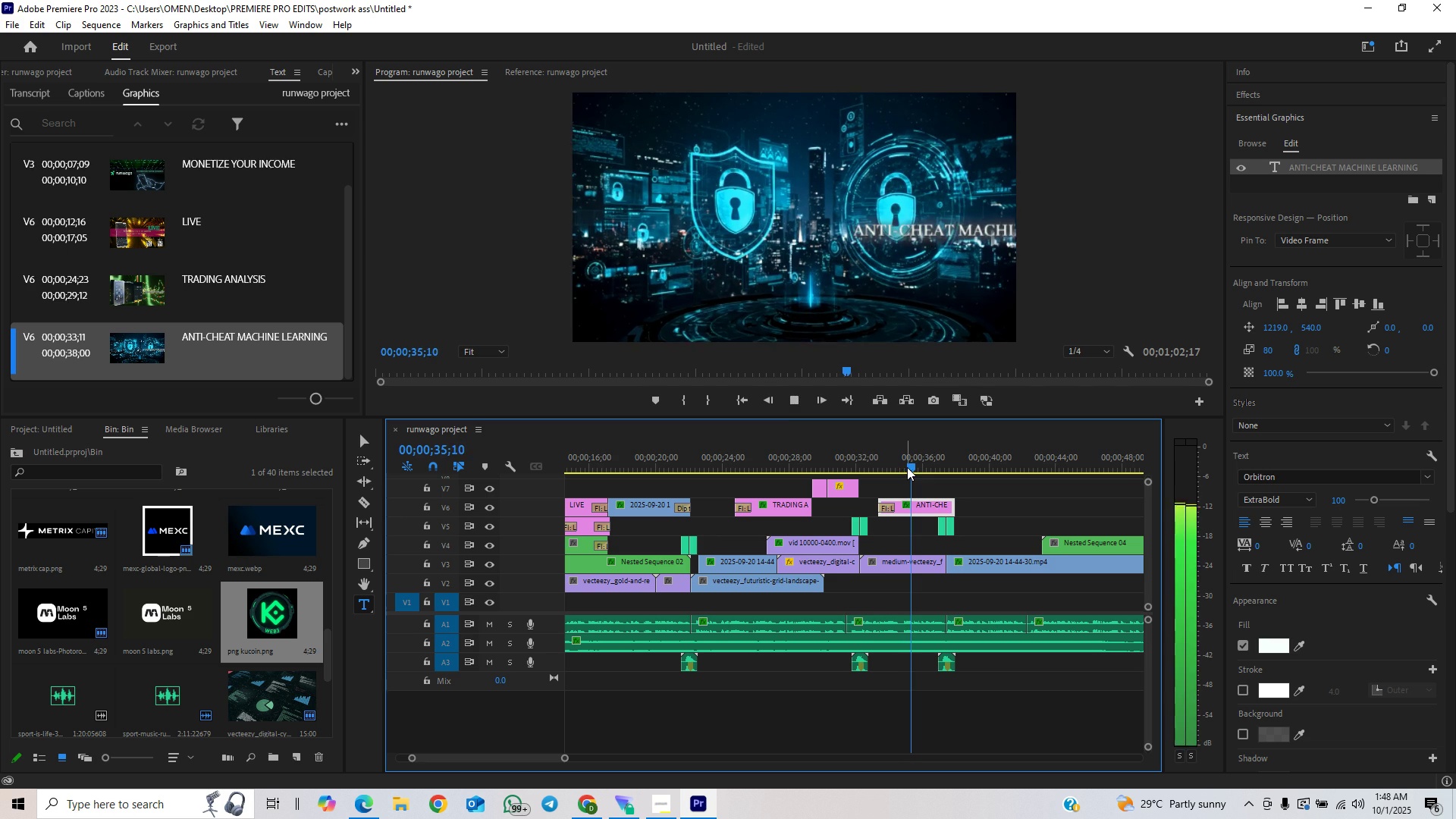 
key(Space)
 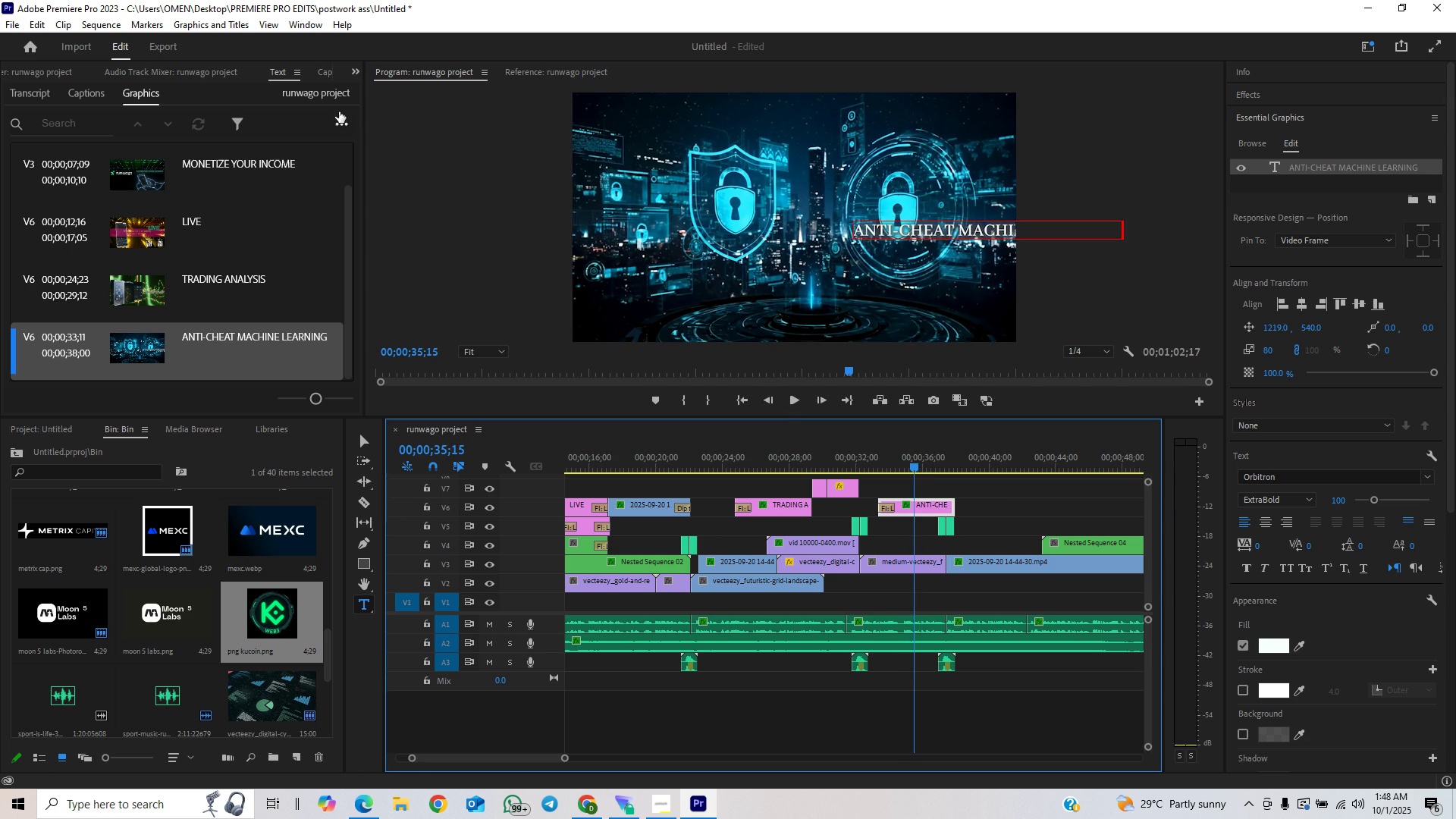 
left_click([357, 67])
 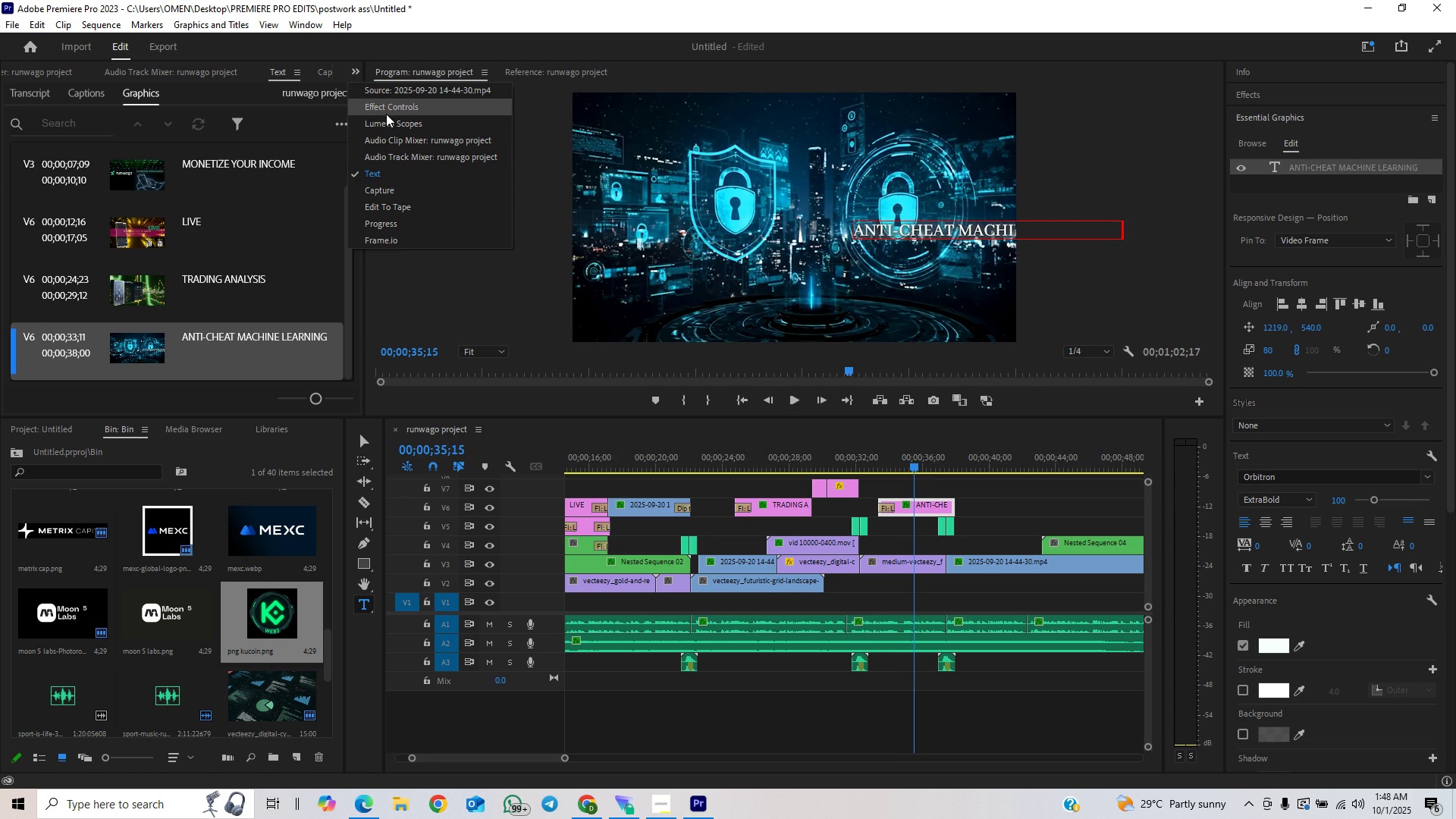 
left_click([387, 115])
 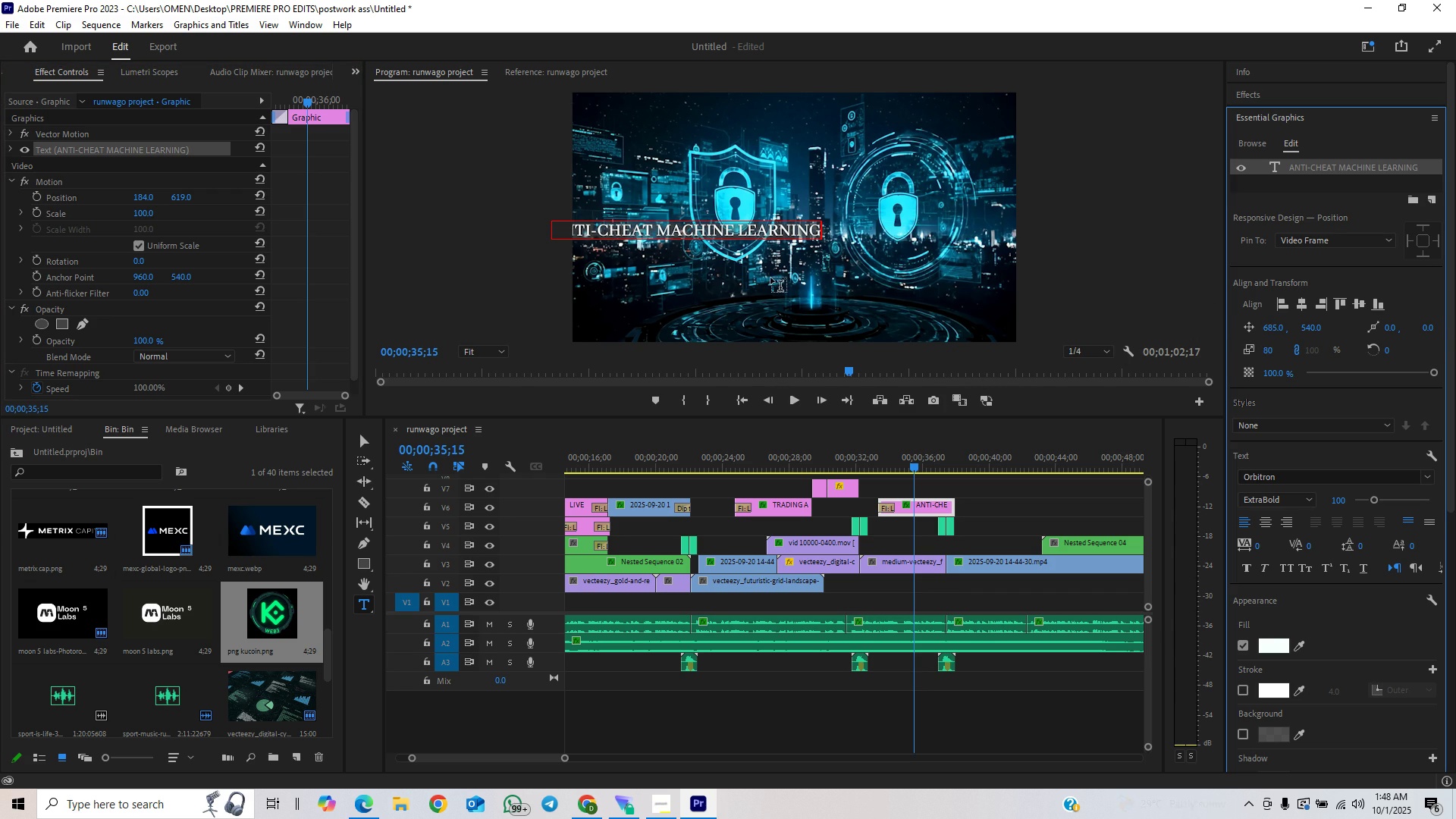 
wait(15.99)
 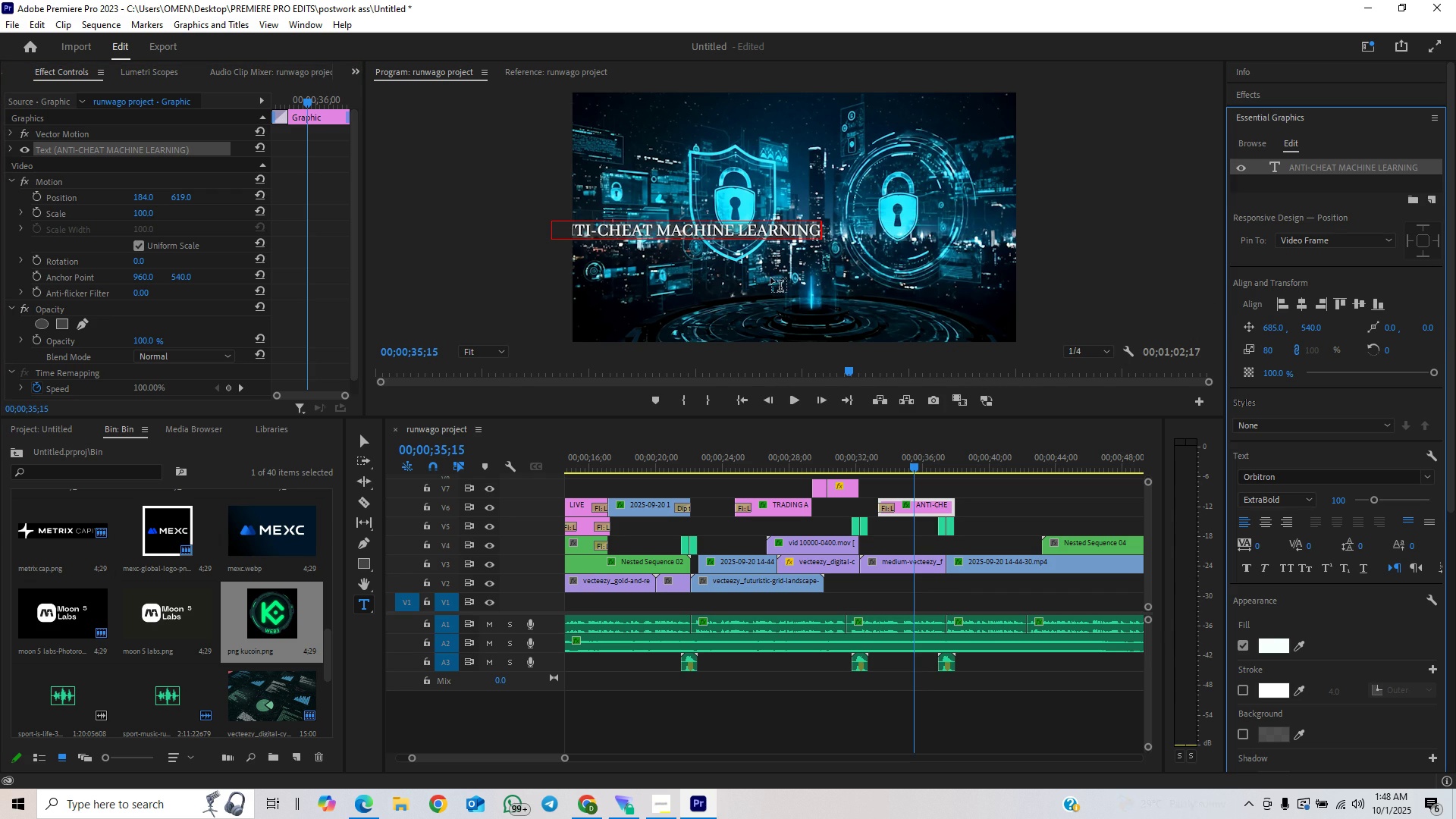 
left_click([1269, 349])
 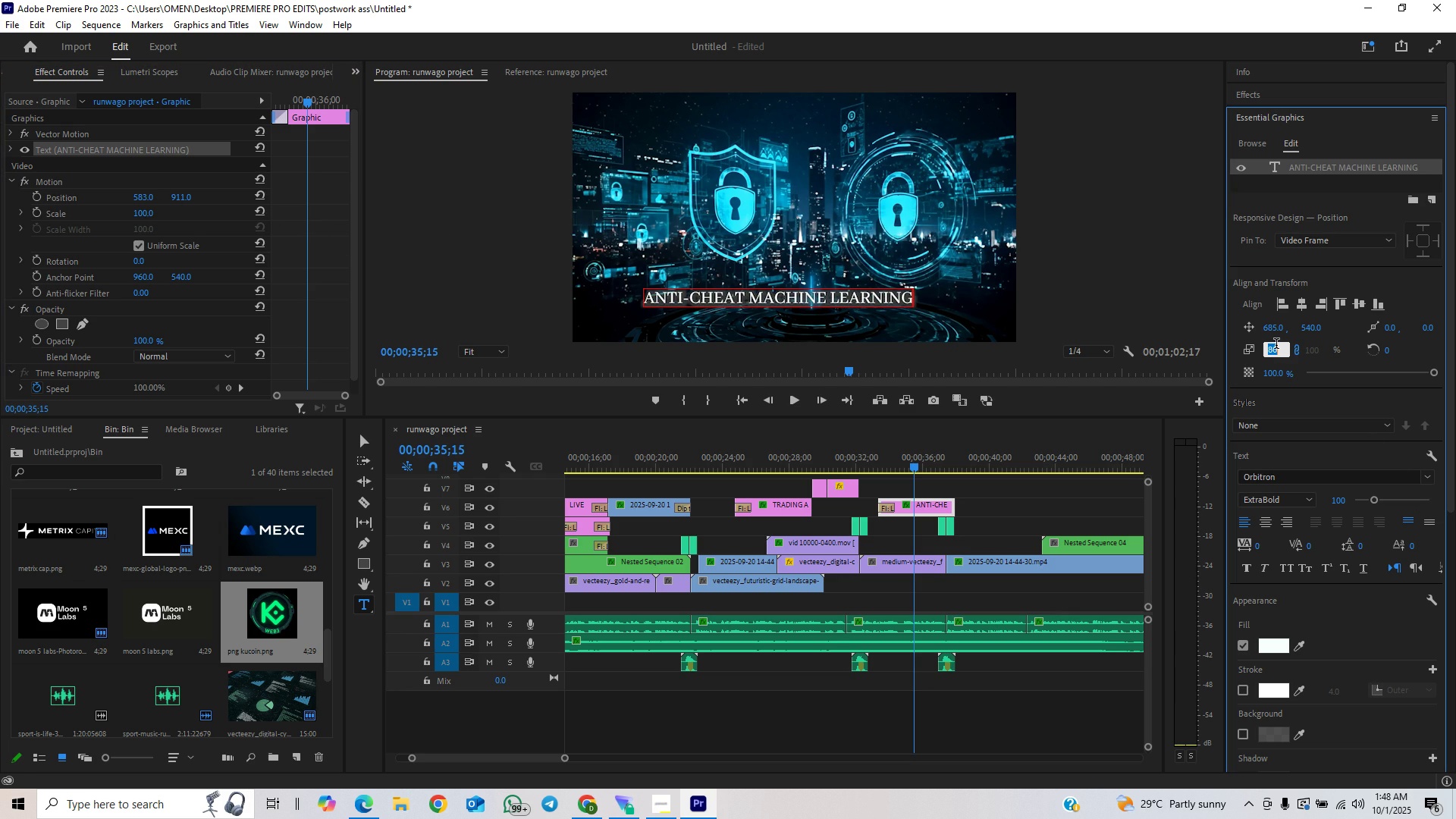 
type(120)
 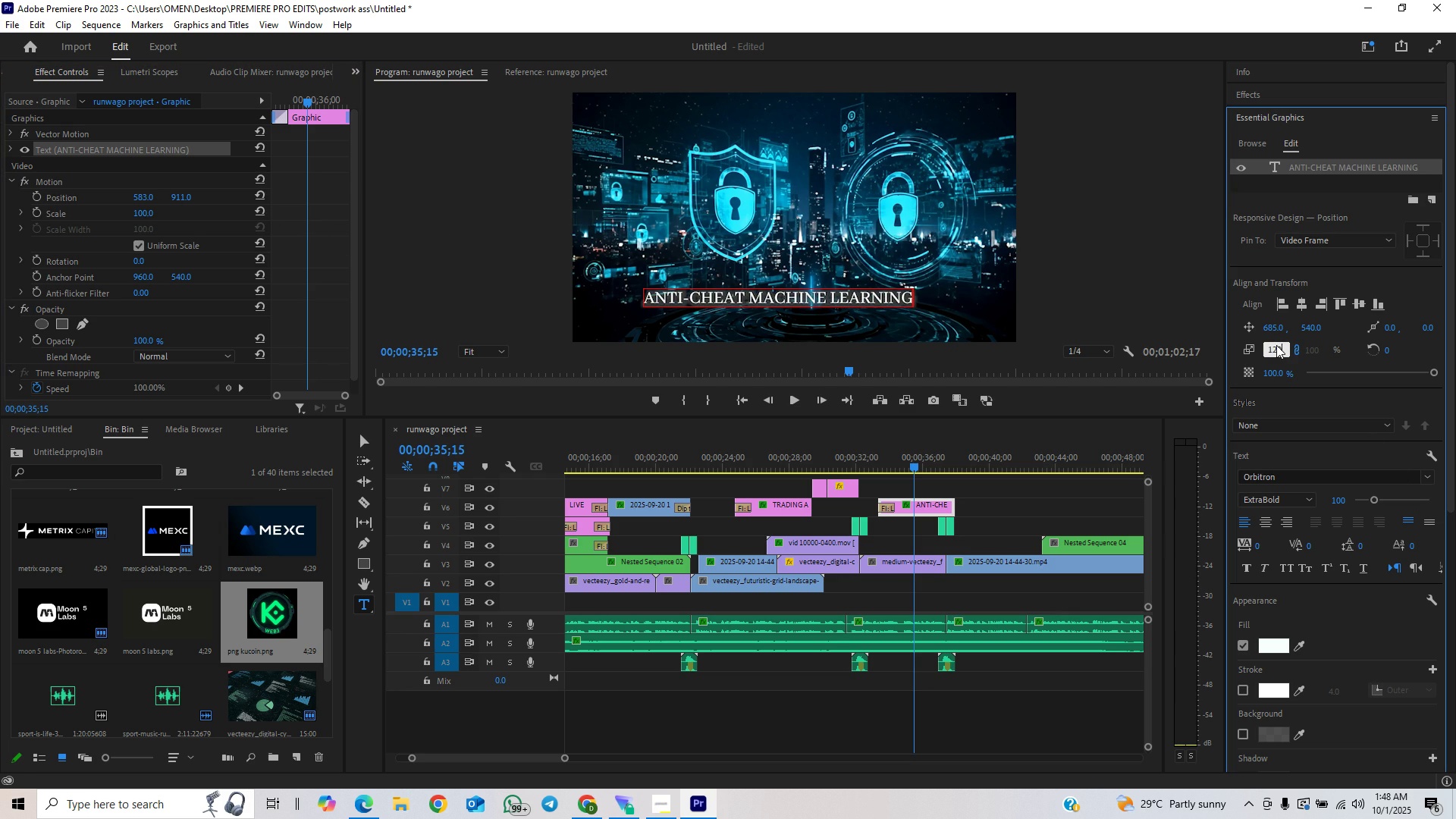 
key(Enter)